 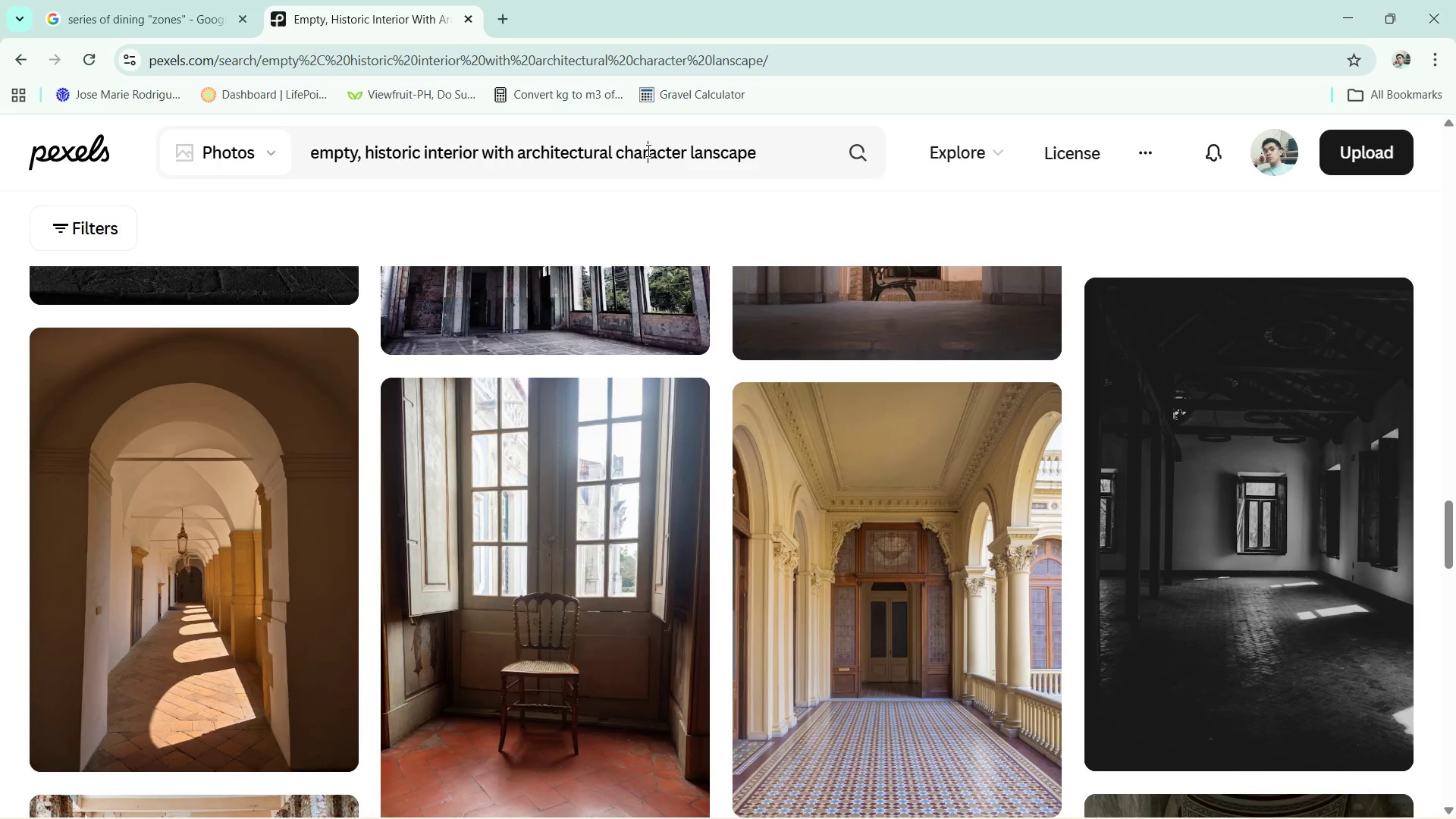 
key(Control+ControlLeft)
 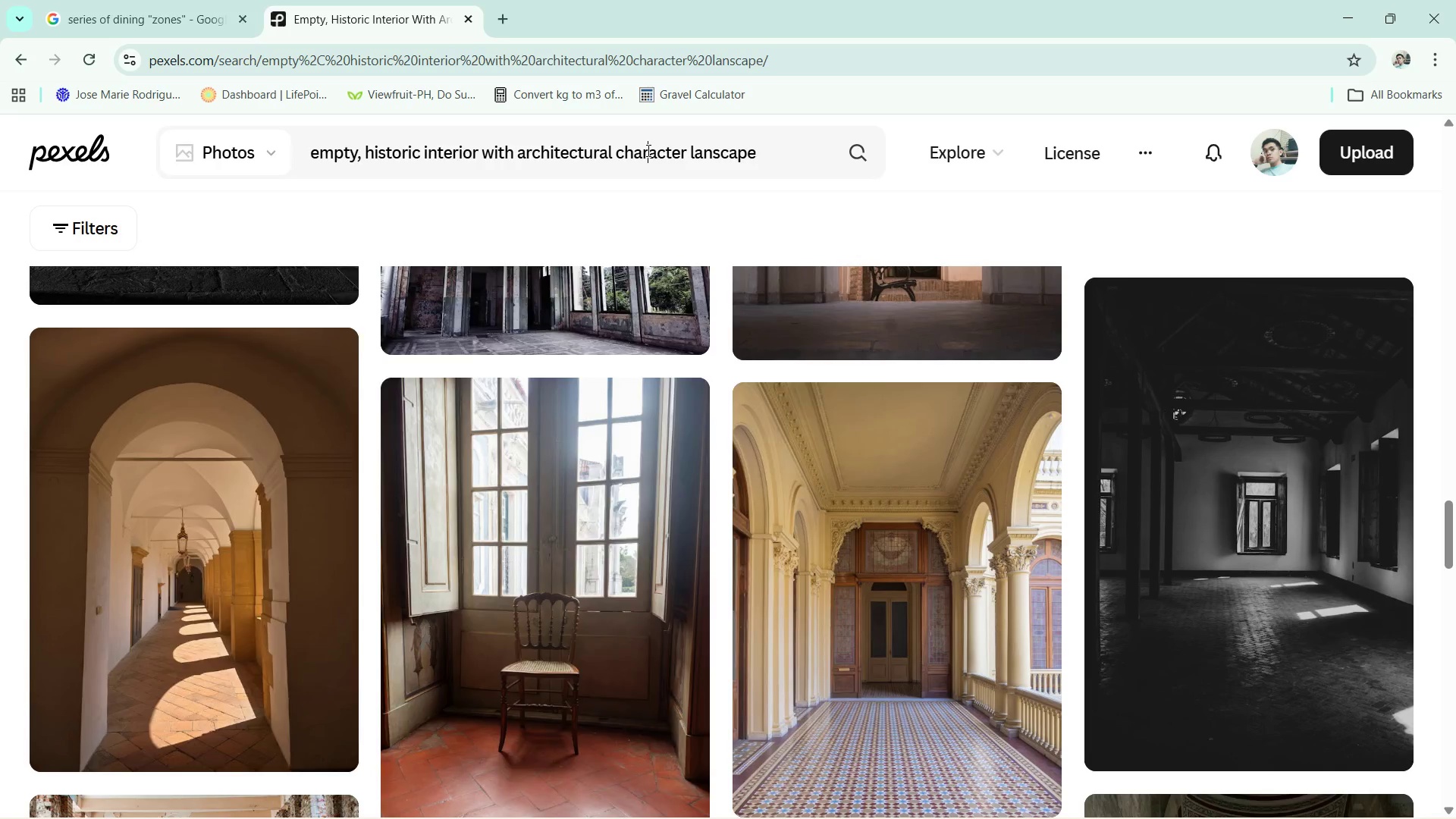 
key(Control+A)
 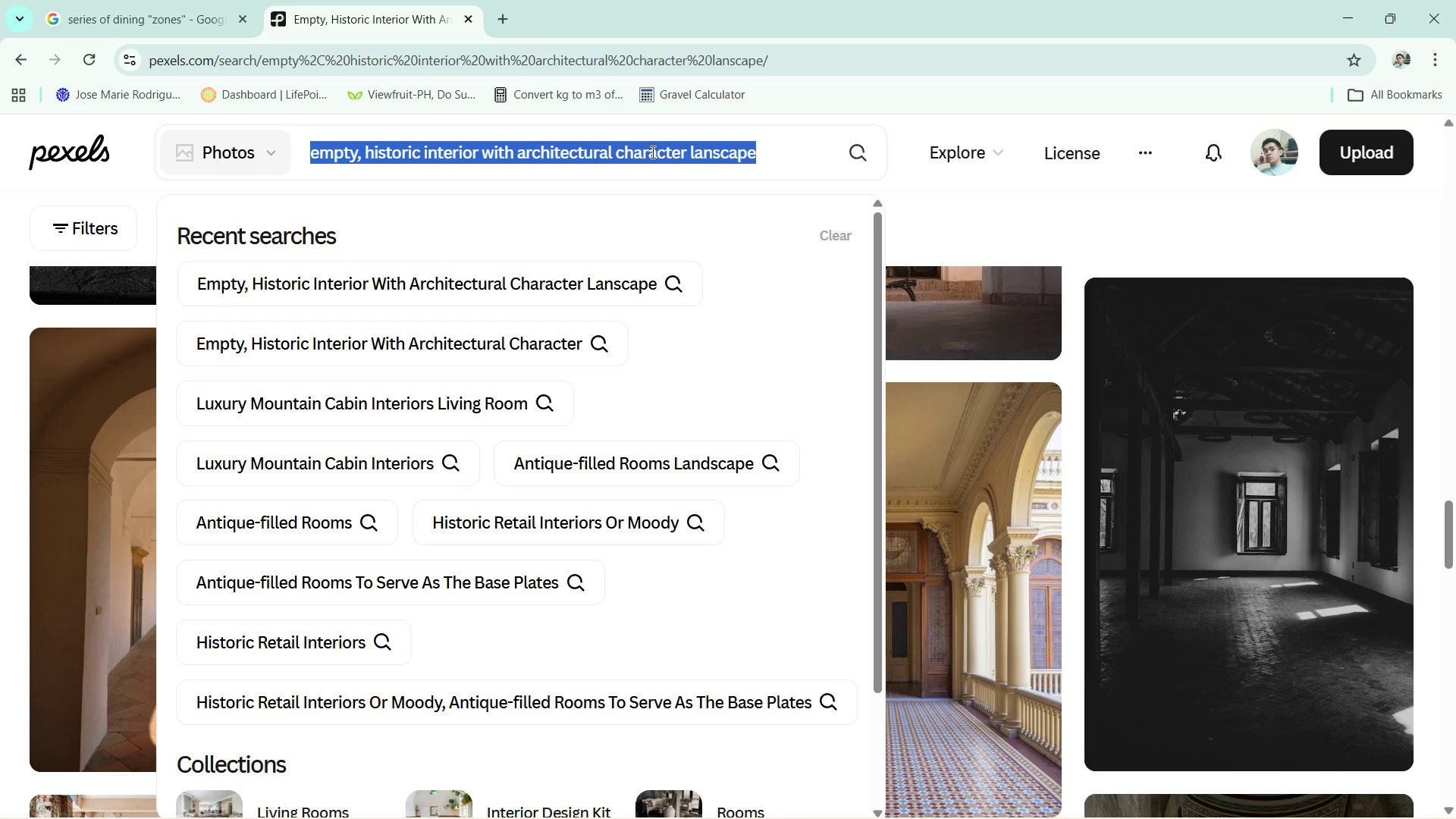 
key(Control+C)
 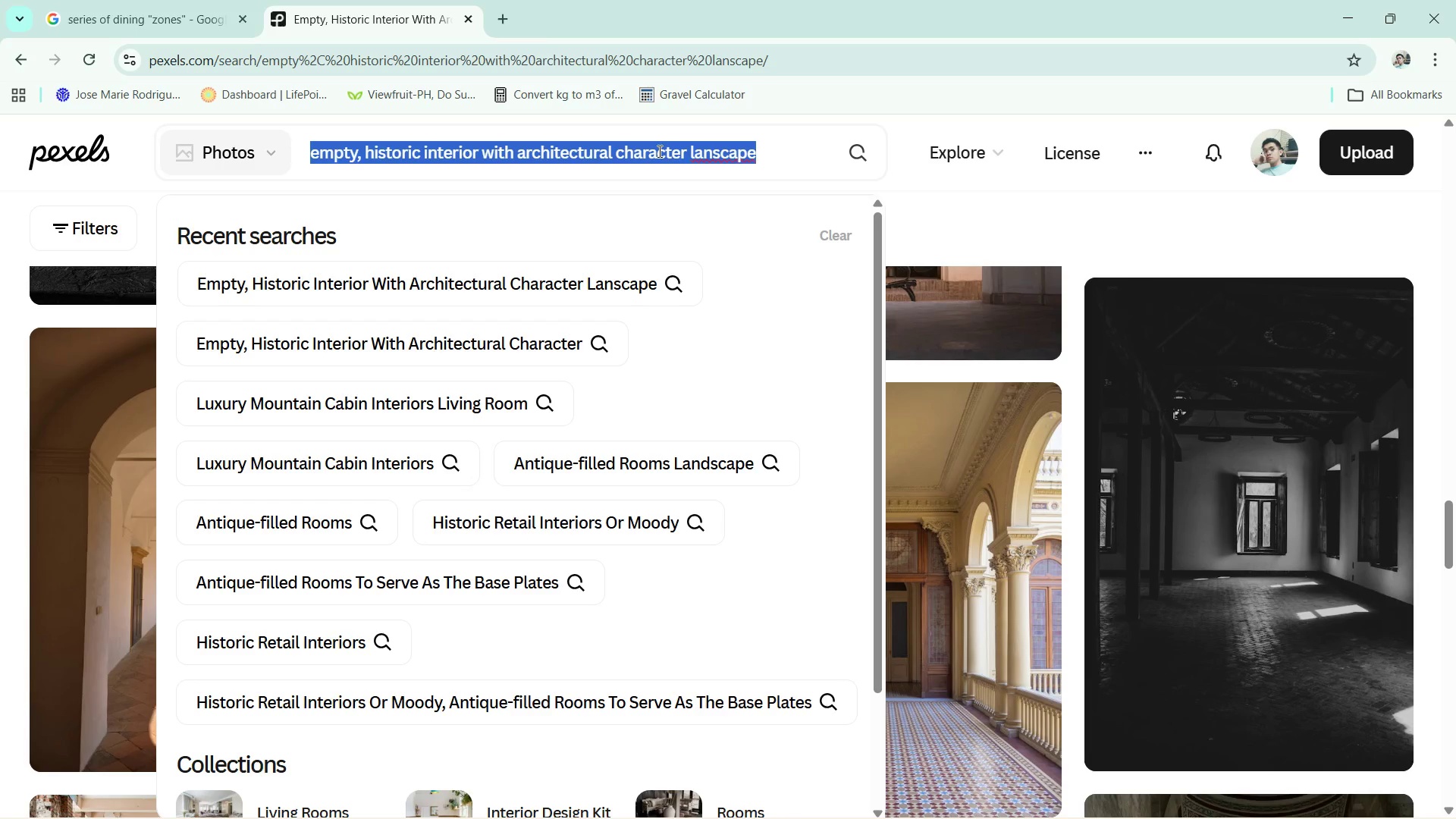 
key(Control+V)
 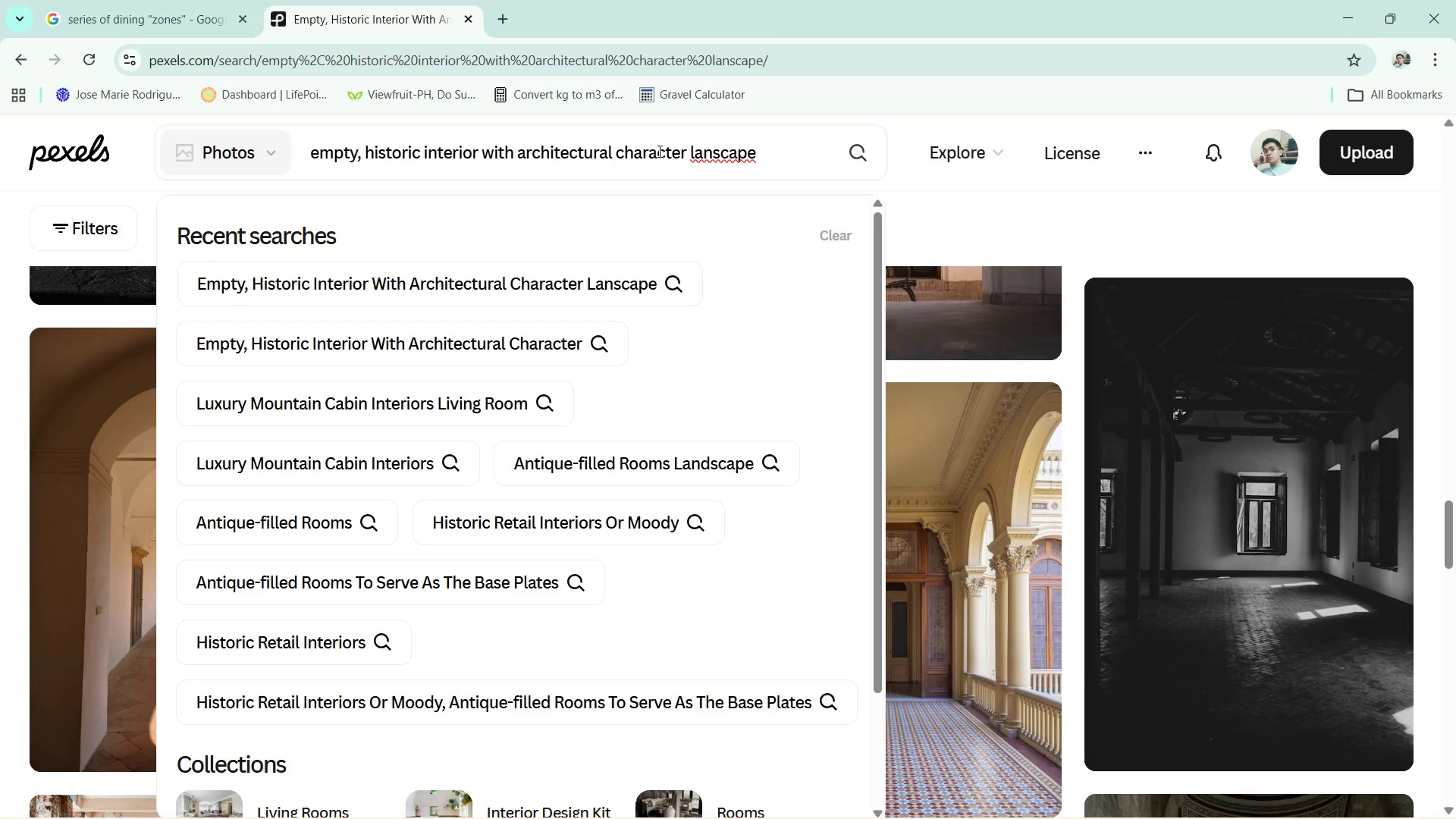 
key(Control+ControlLeft)
 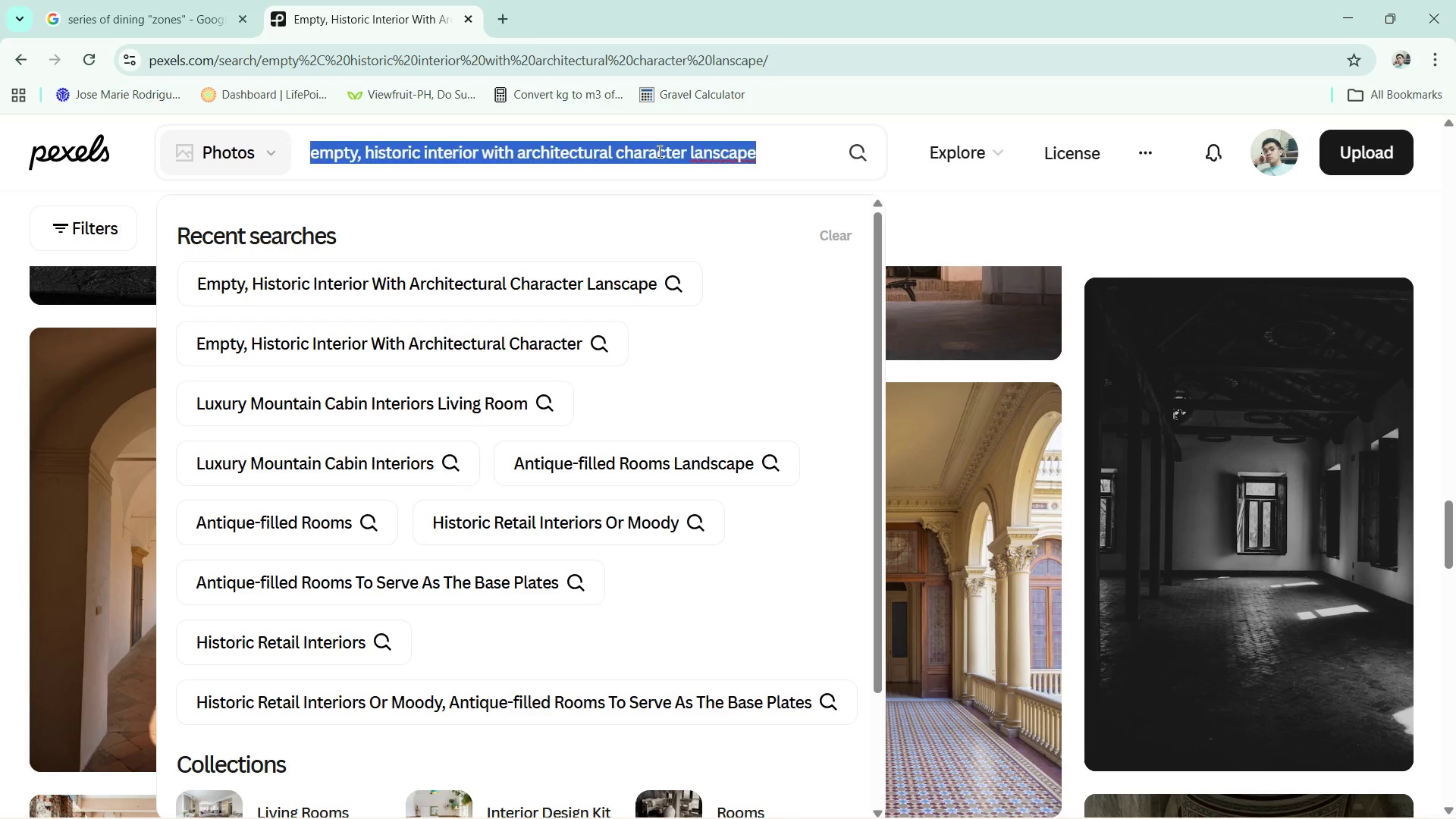 
key(Control+A)
 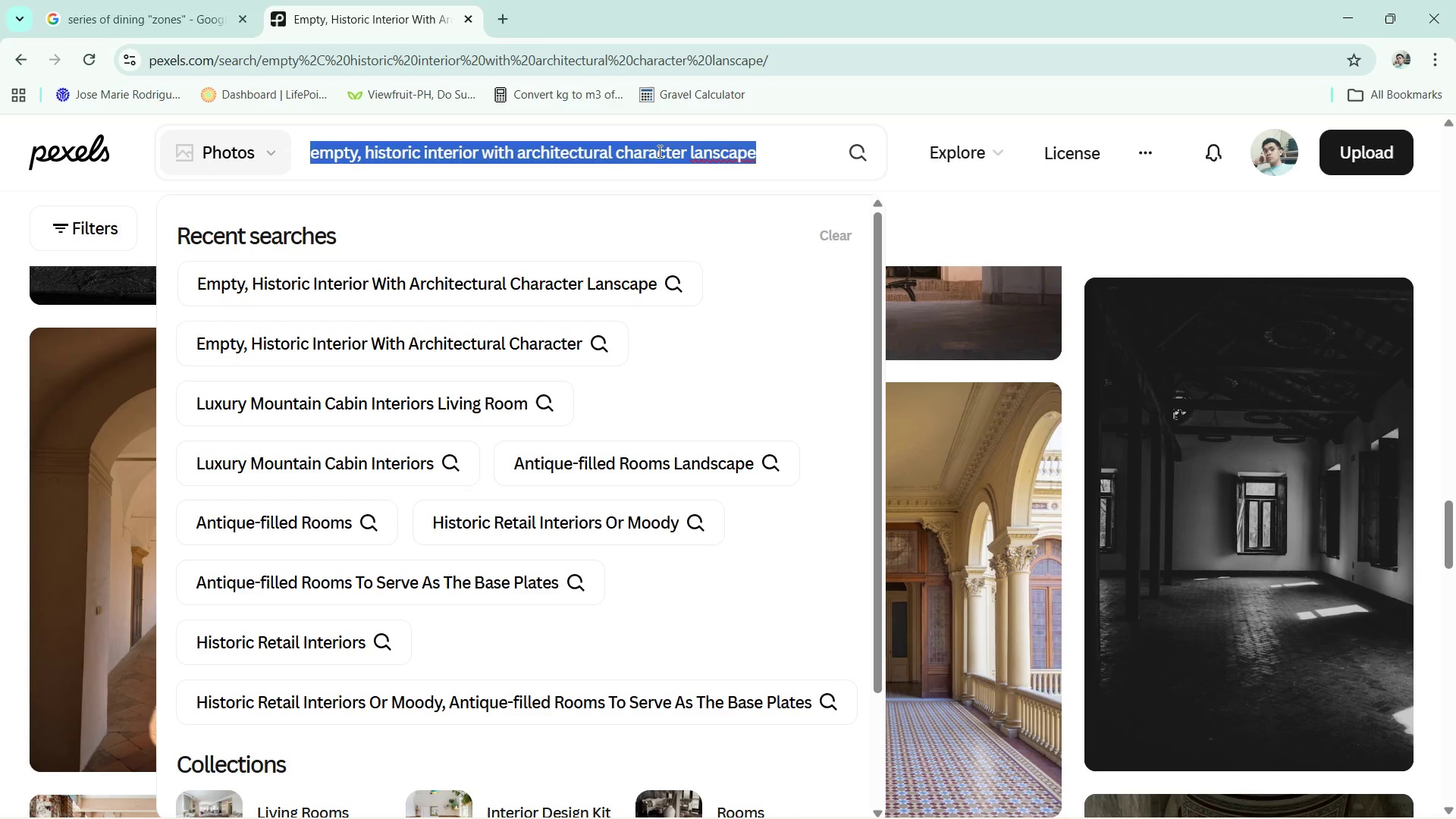 
key(Alt+Control+AltLeft)
 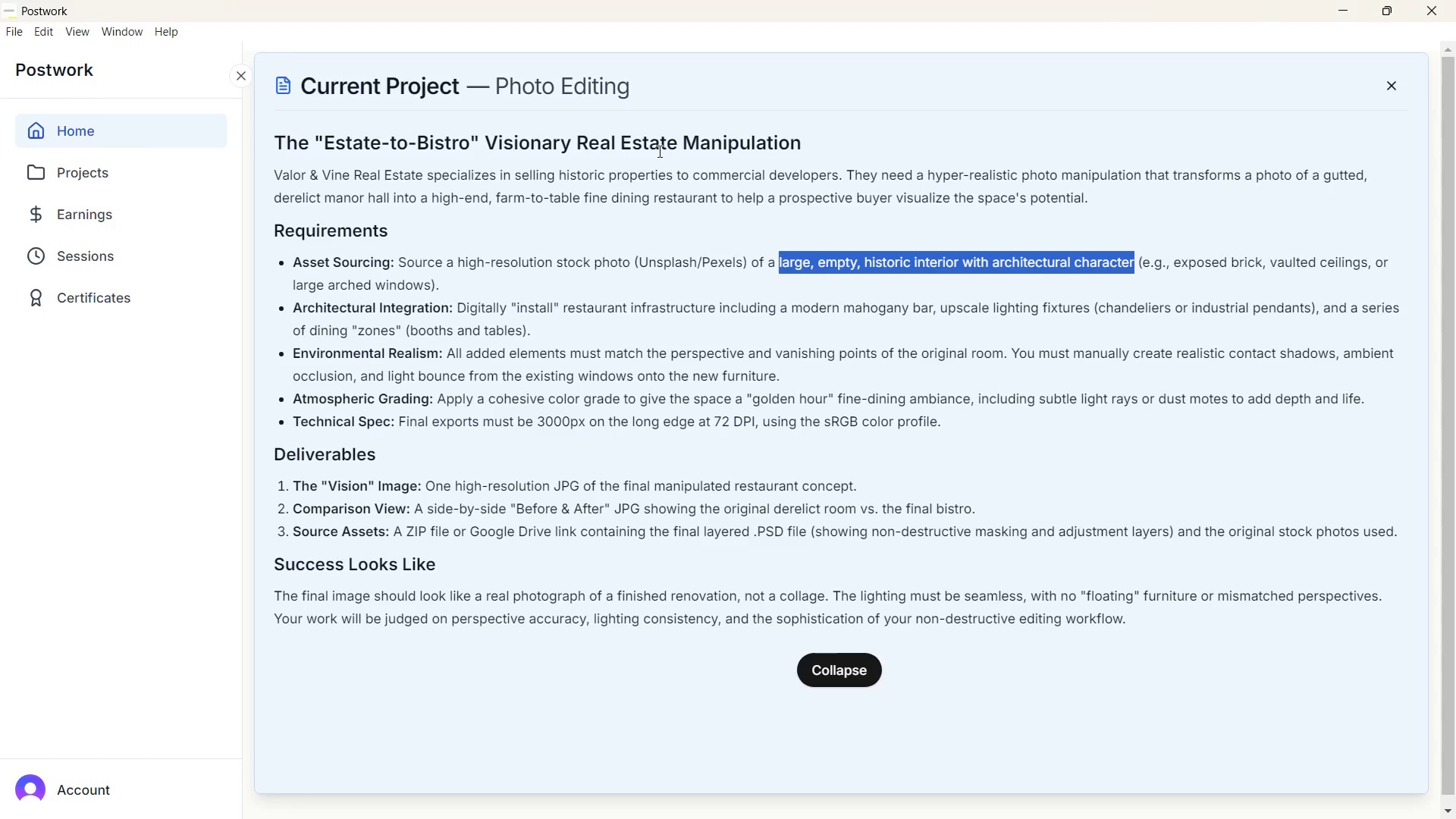 
key(Control+C)